 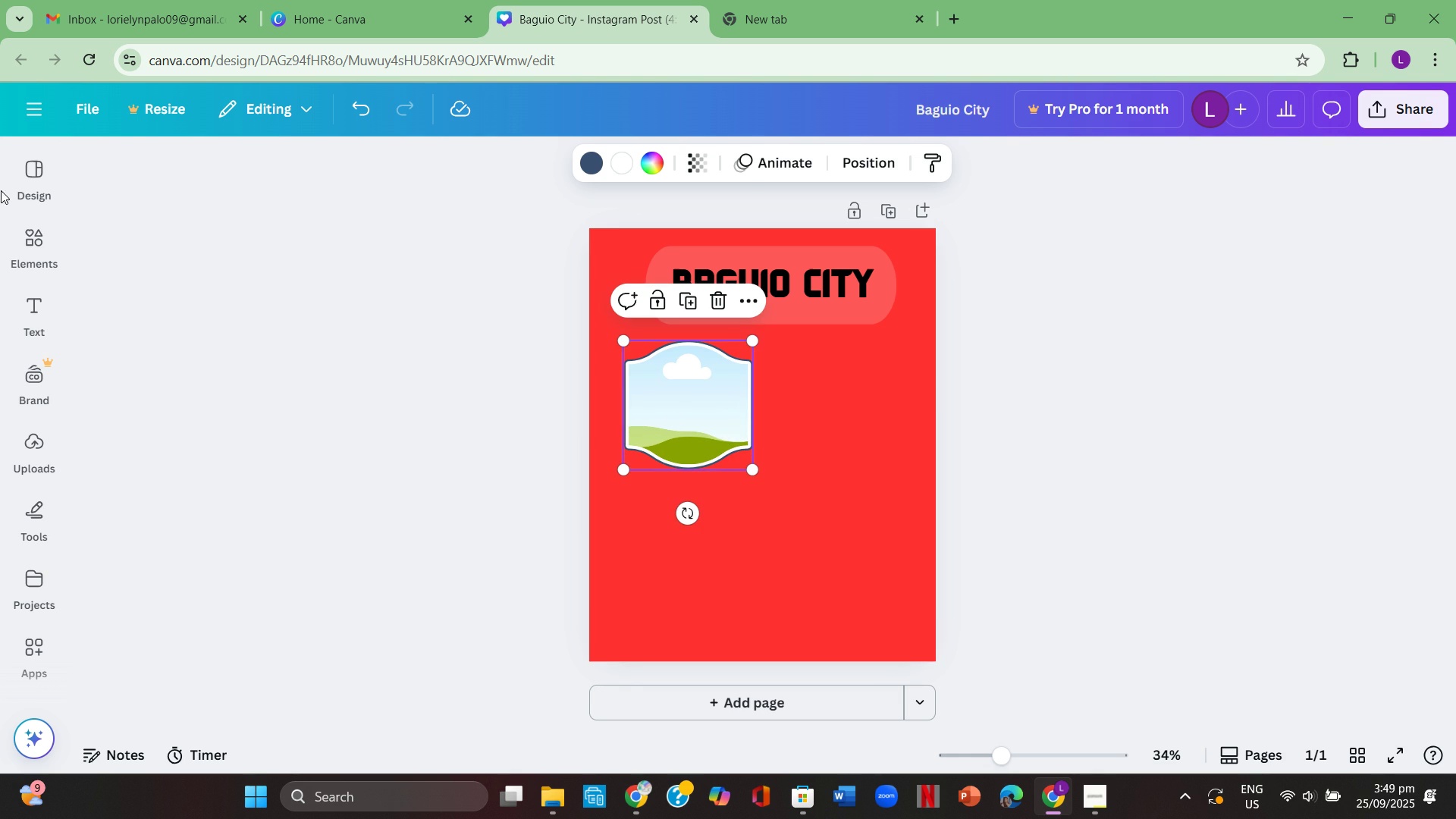 
left_click([816, 385])
 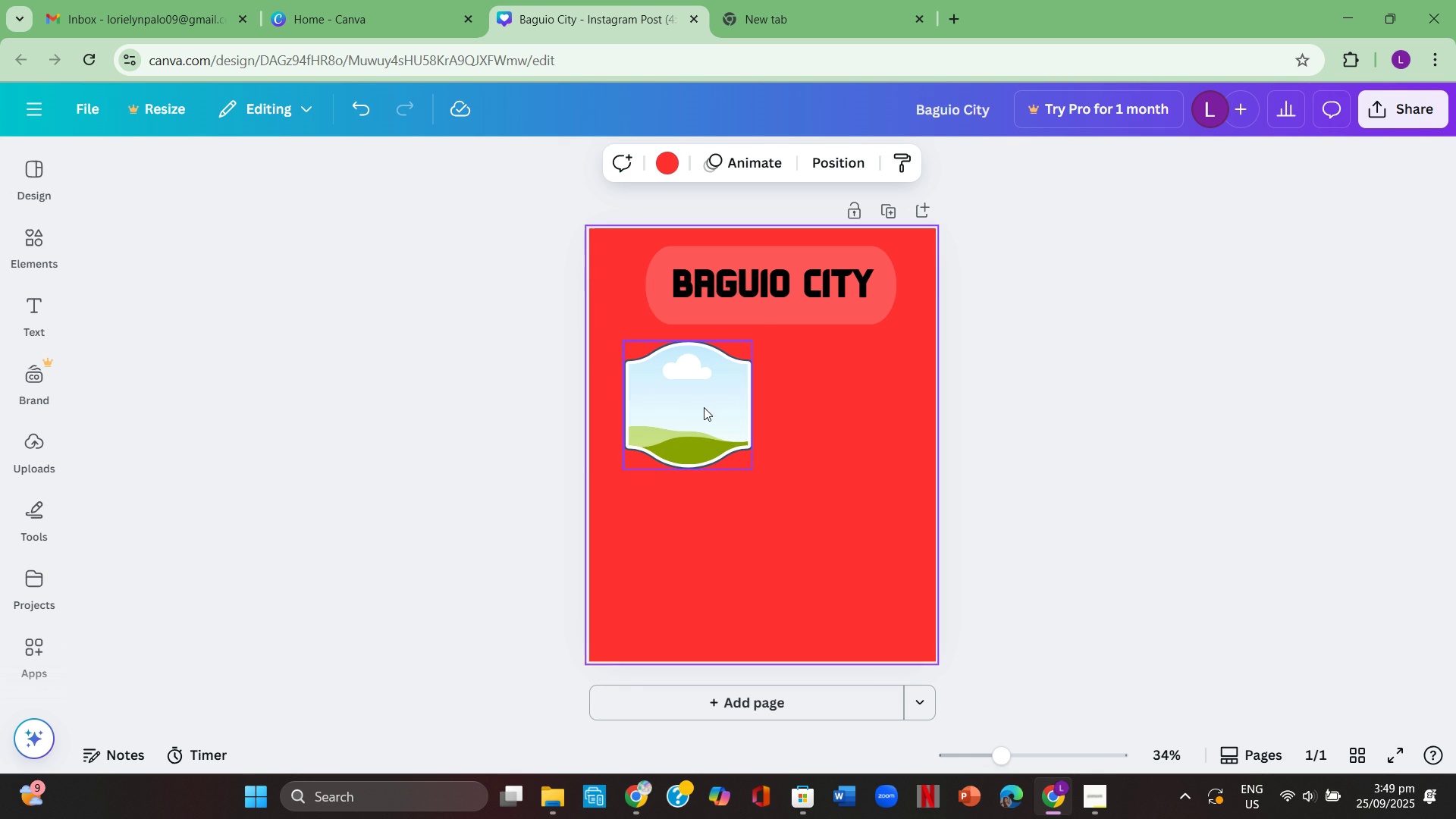 
left_click([704, 407])
 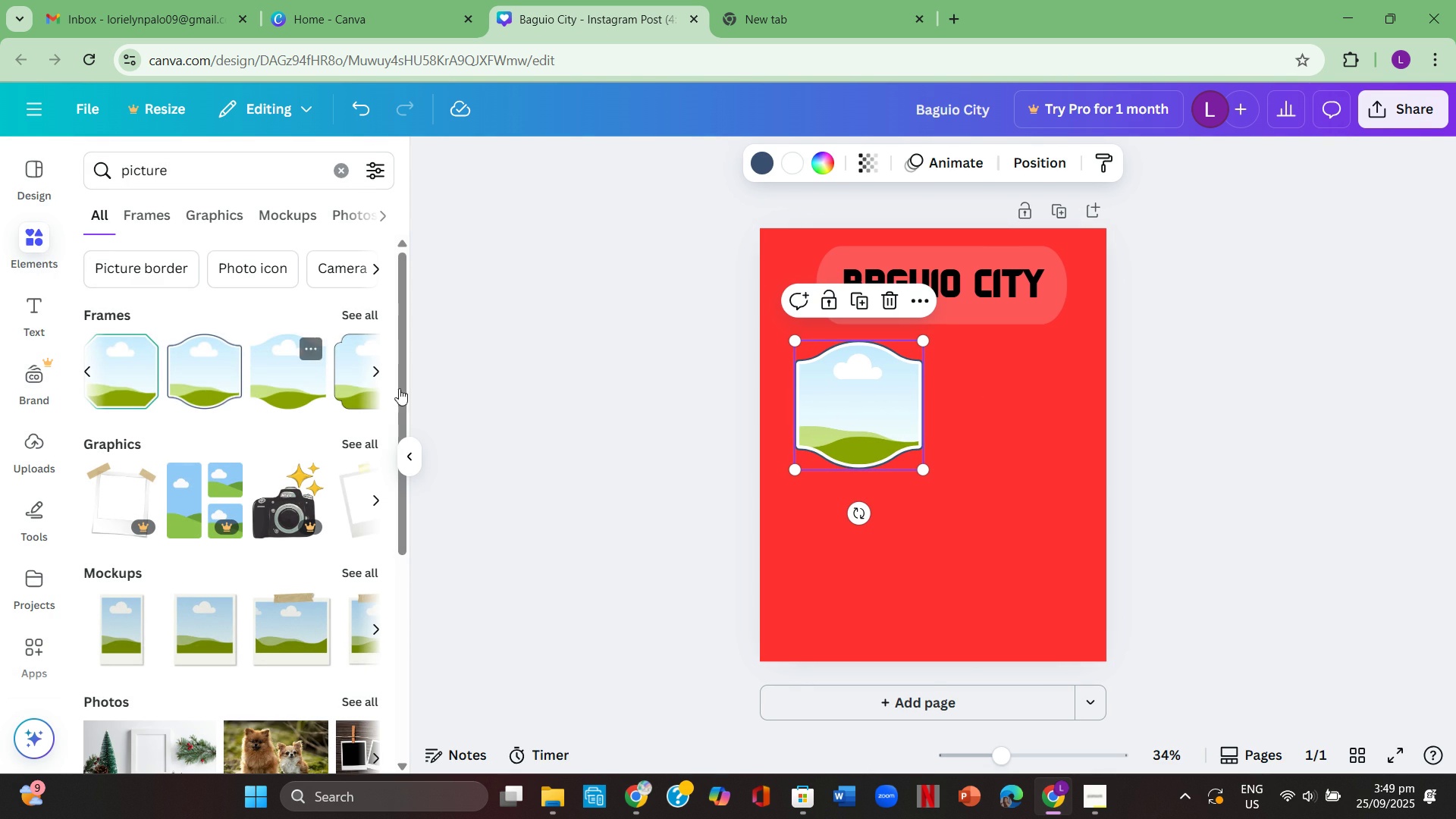 
left_click([373, 369])
 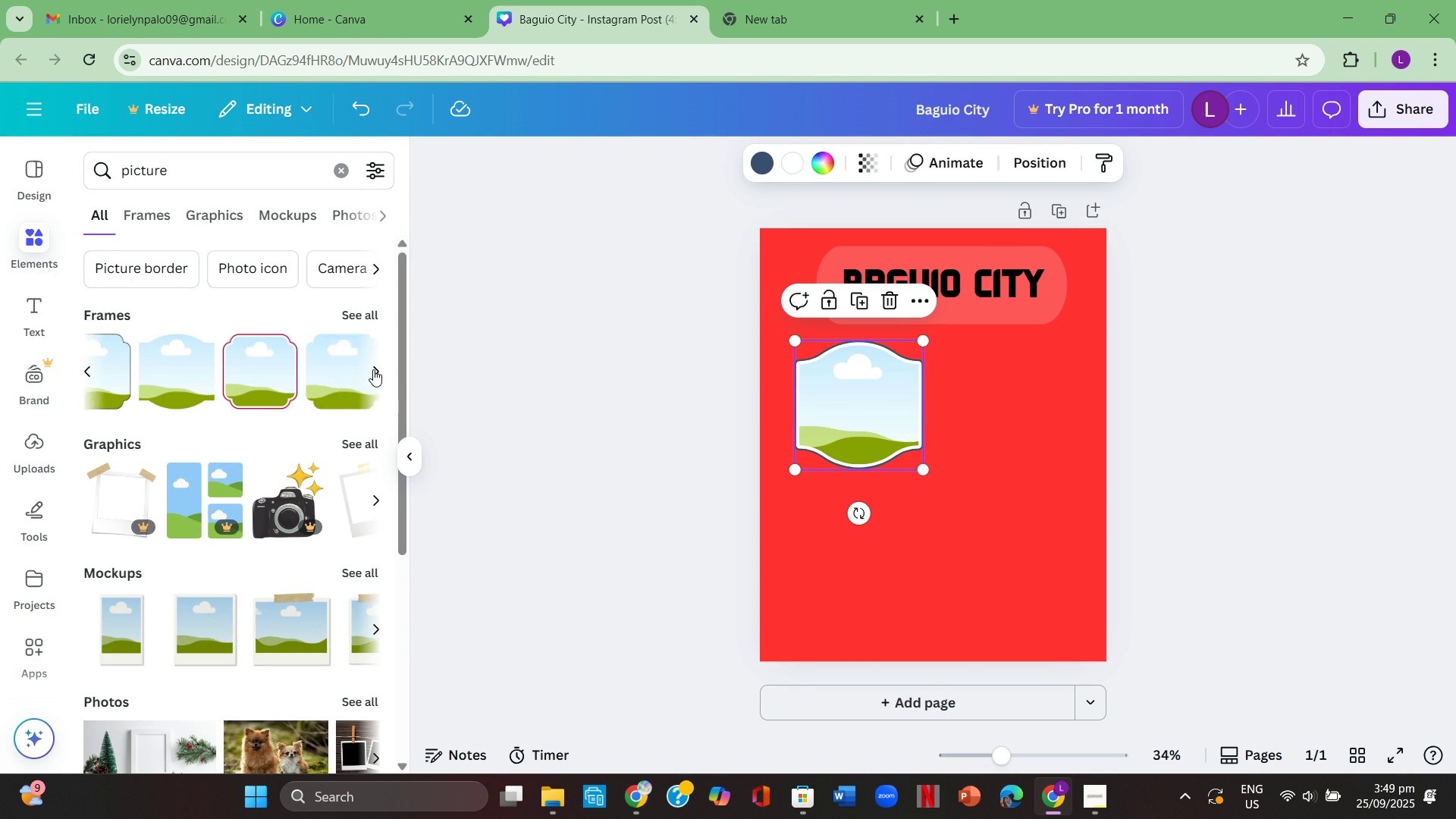 
left_click([373, 369])
 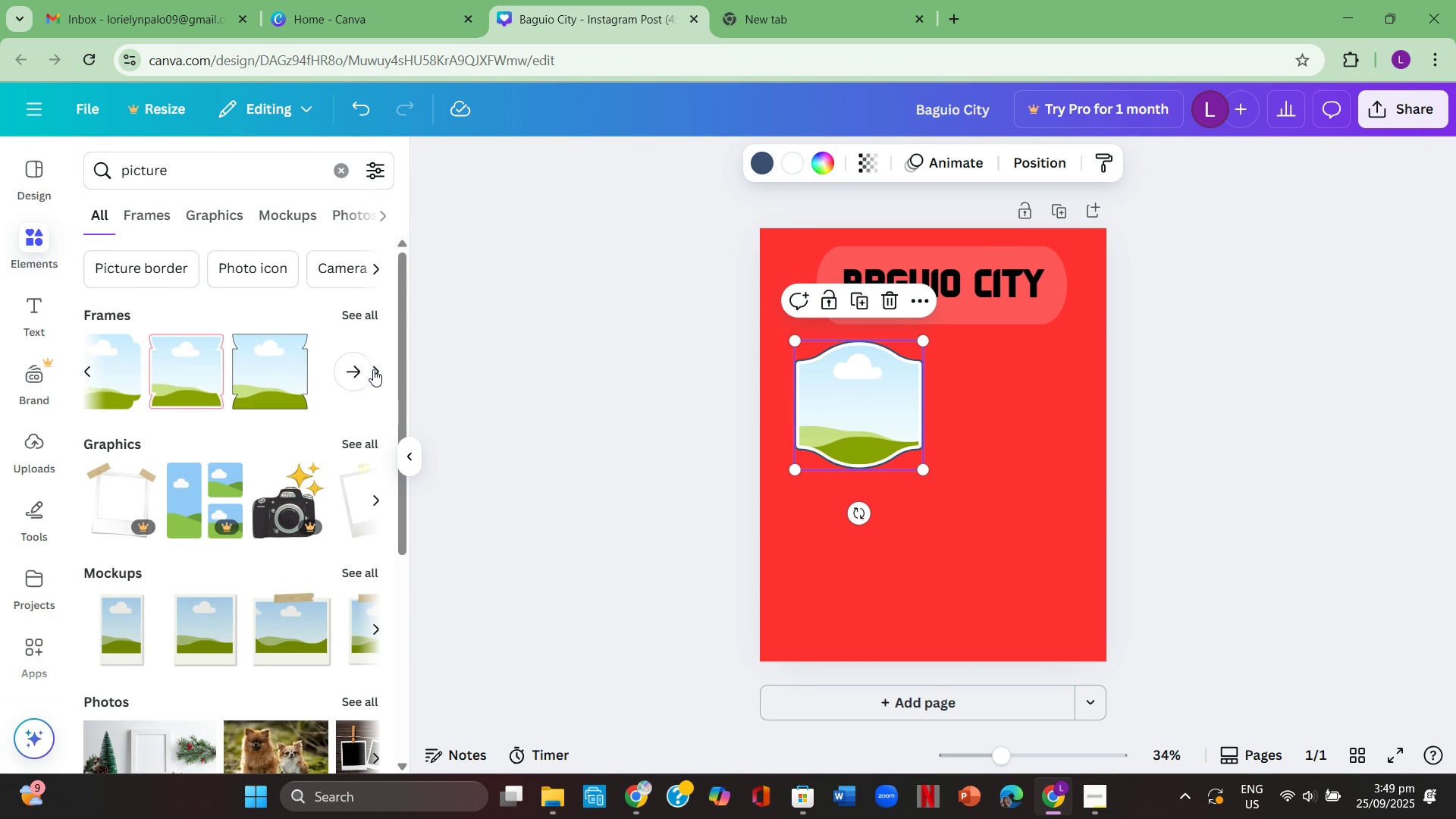 
left_click([373, 369])
 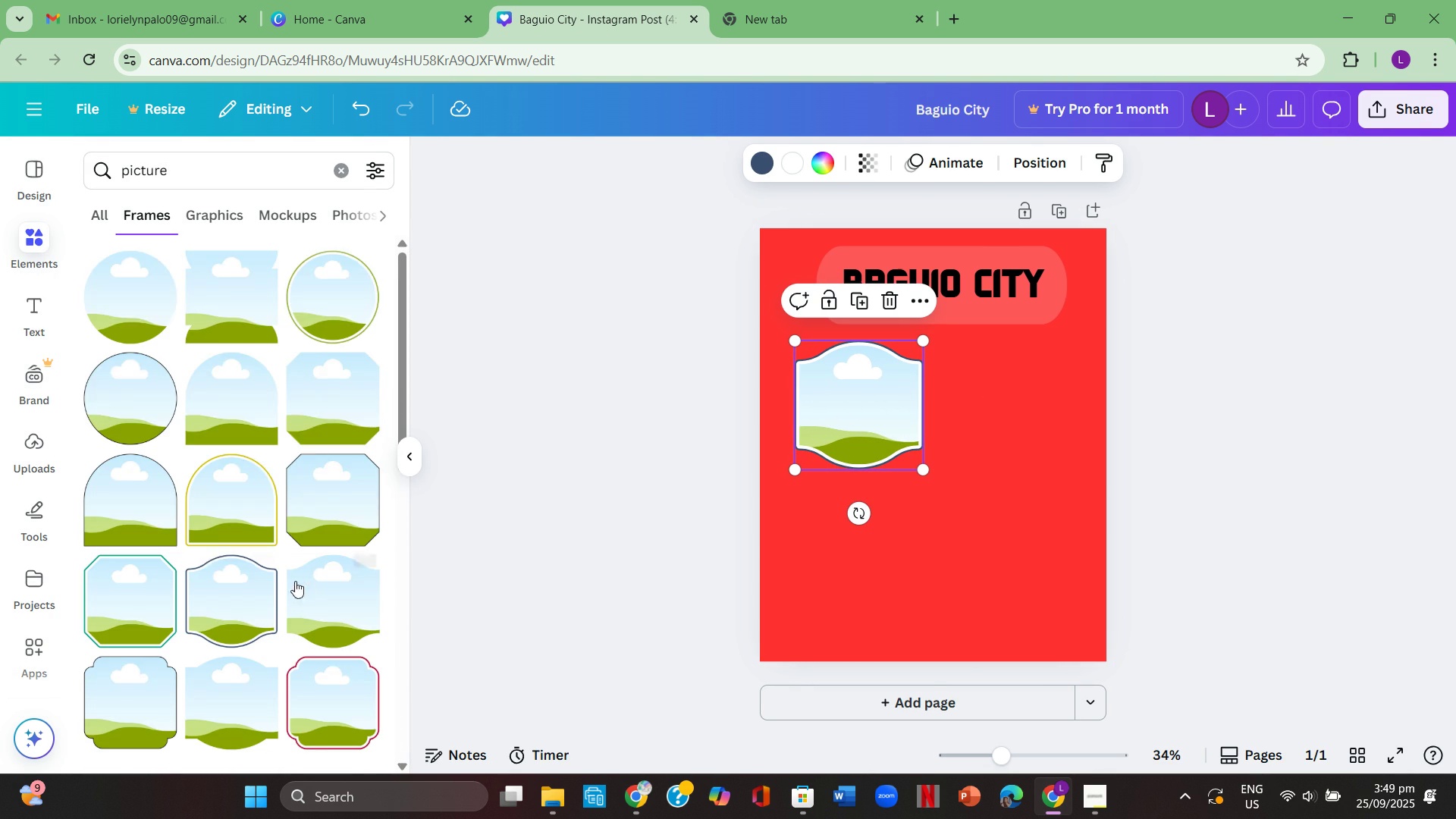 
scroll: coordinate [214, 523], scroll_direction: none, amount: 0.0
 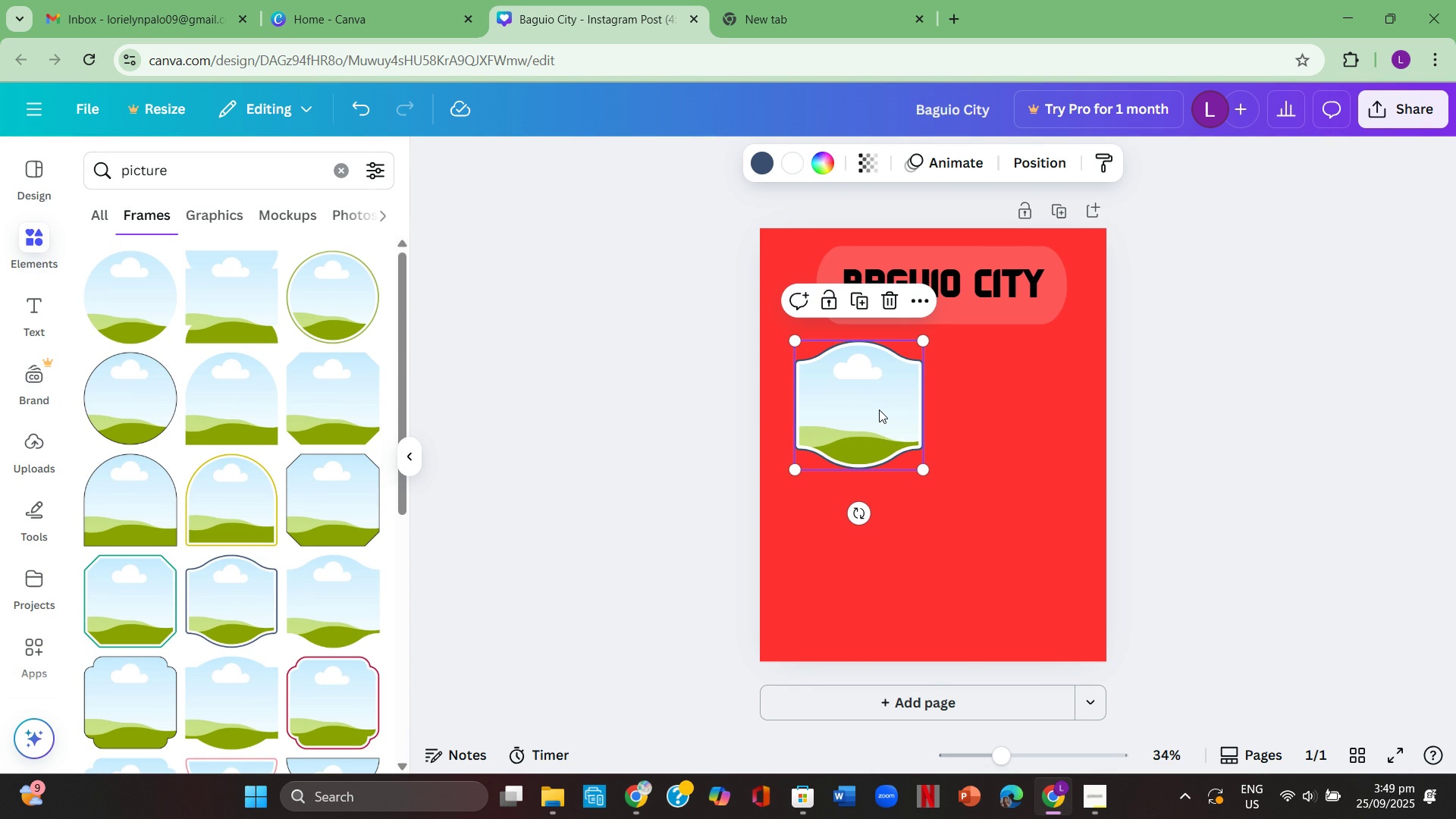 
key(Backspace)
 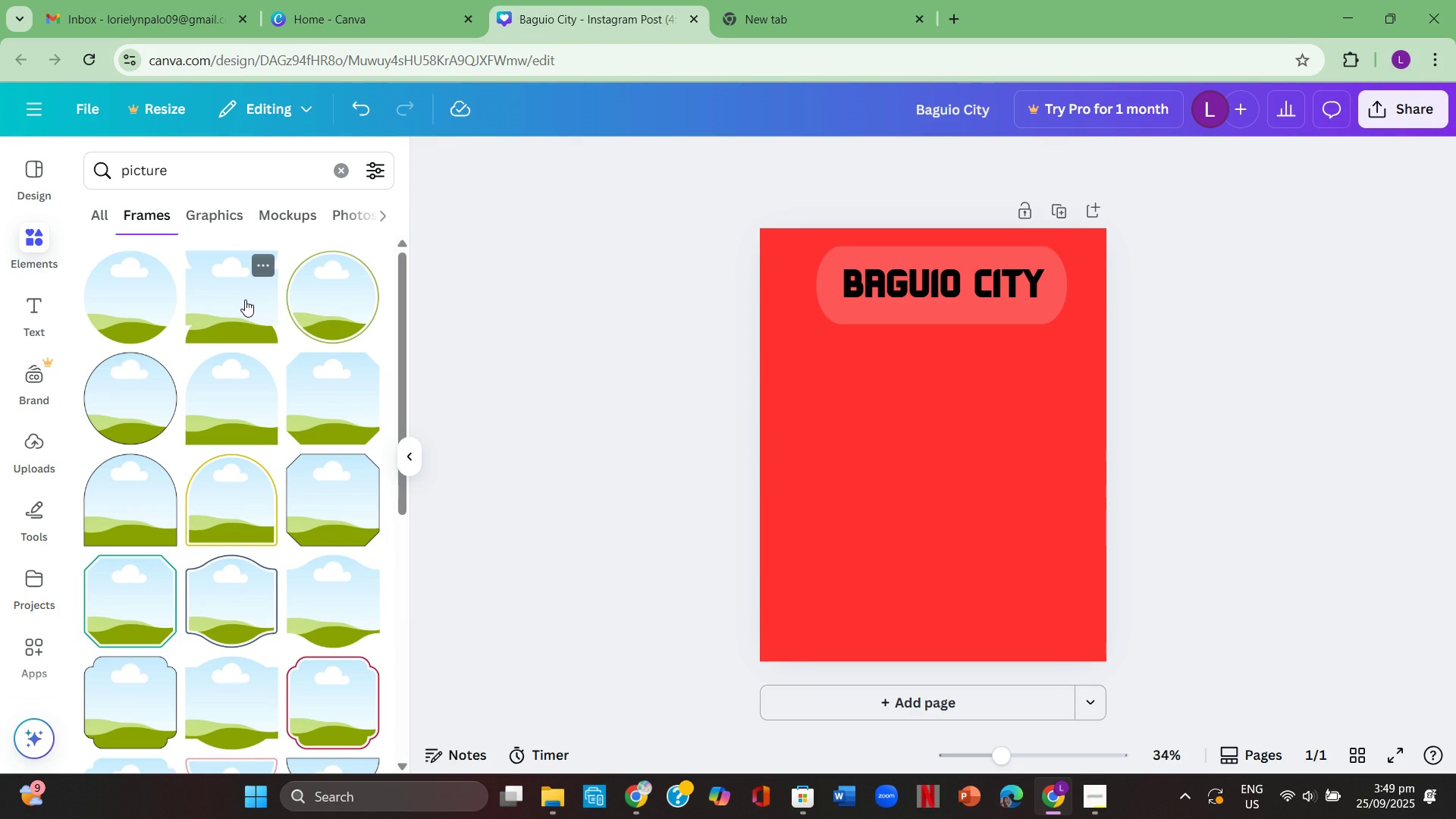 
left_click([245, 300])